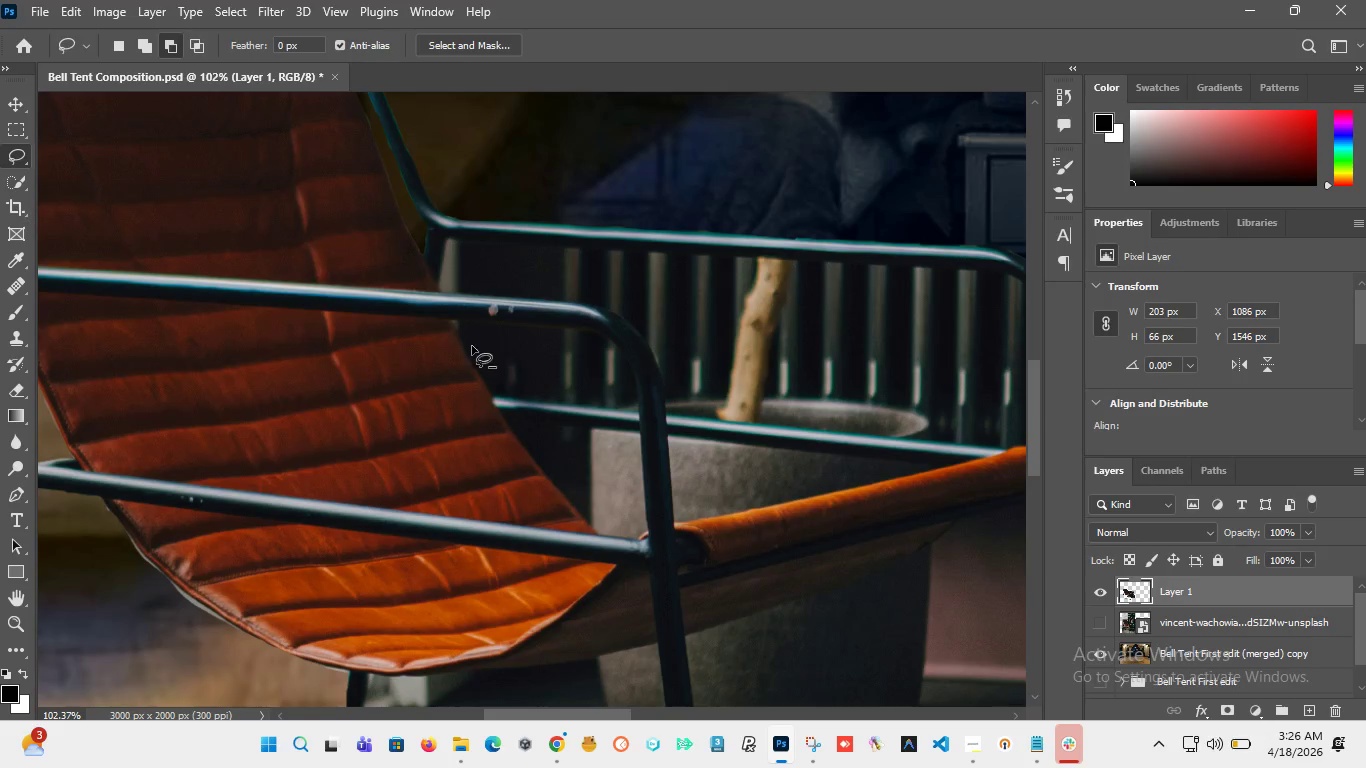 
scroll: coordinate [464, 339], scroll_direction: up, amount: 9.0
 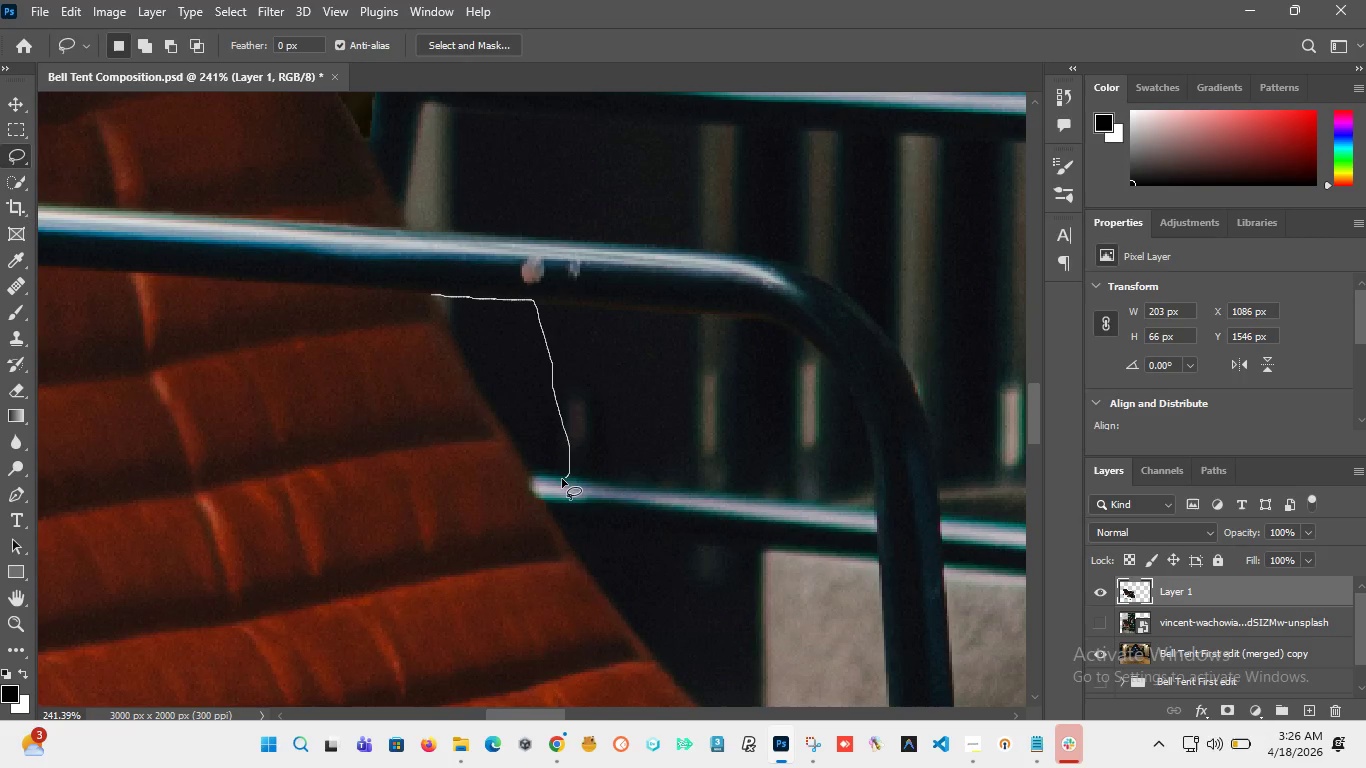 
wait(12.24)
 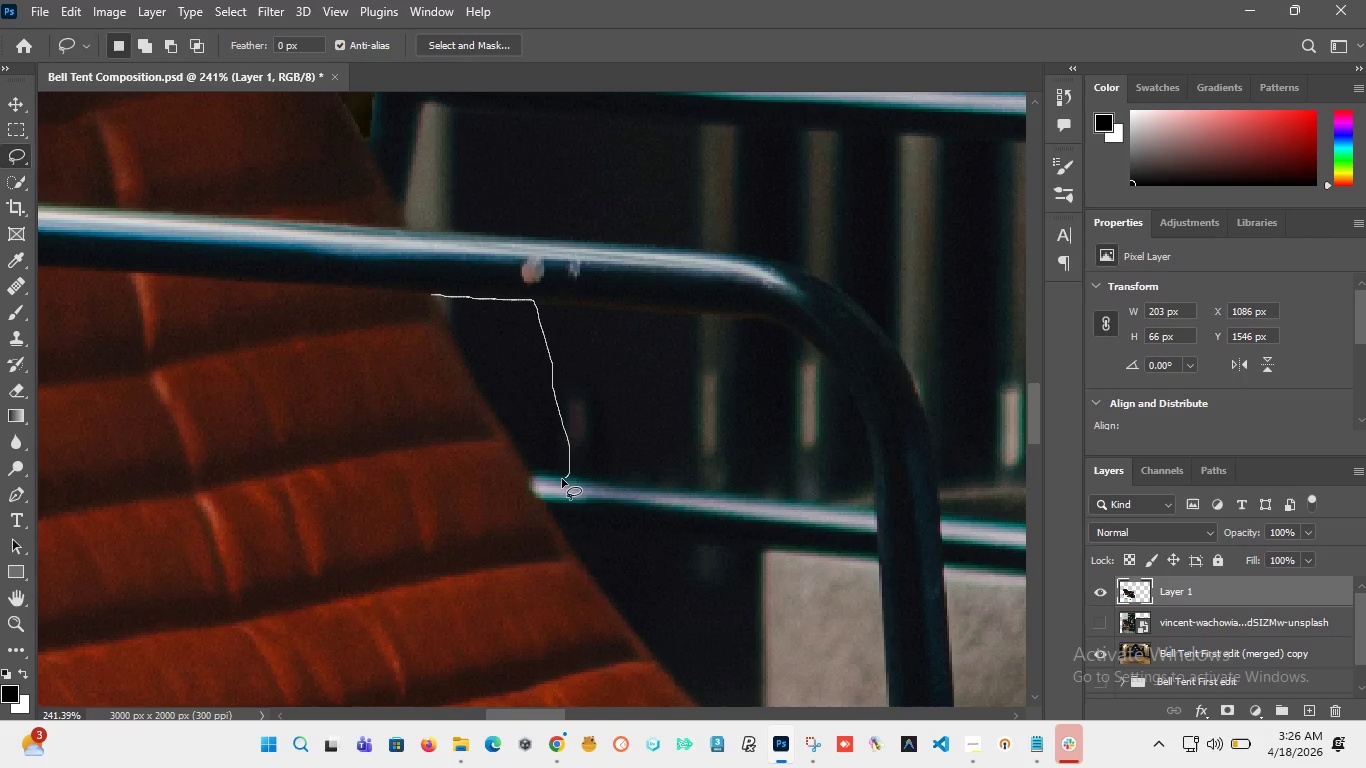 
hold_key(key=AltLeft, duration=3.84)
left_click_drag(start_coordinate=[572, 475], to_coordinate=[532, 483])
 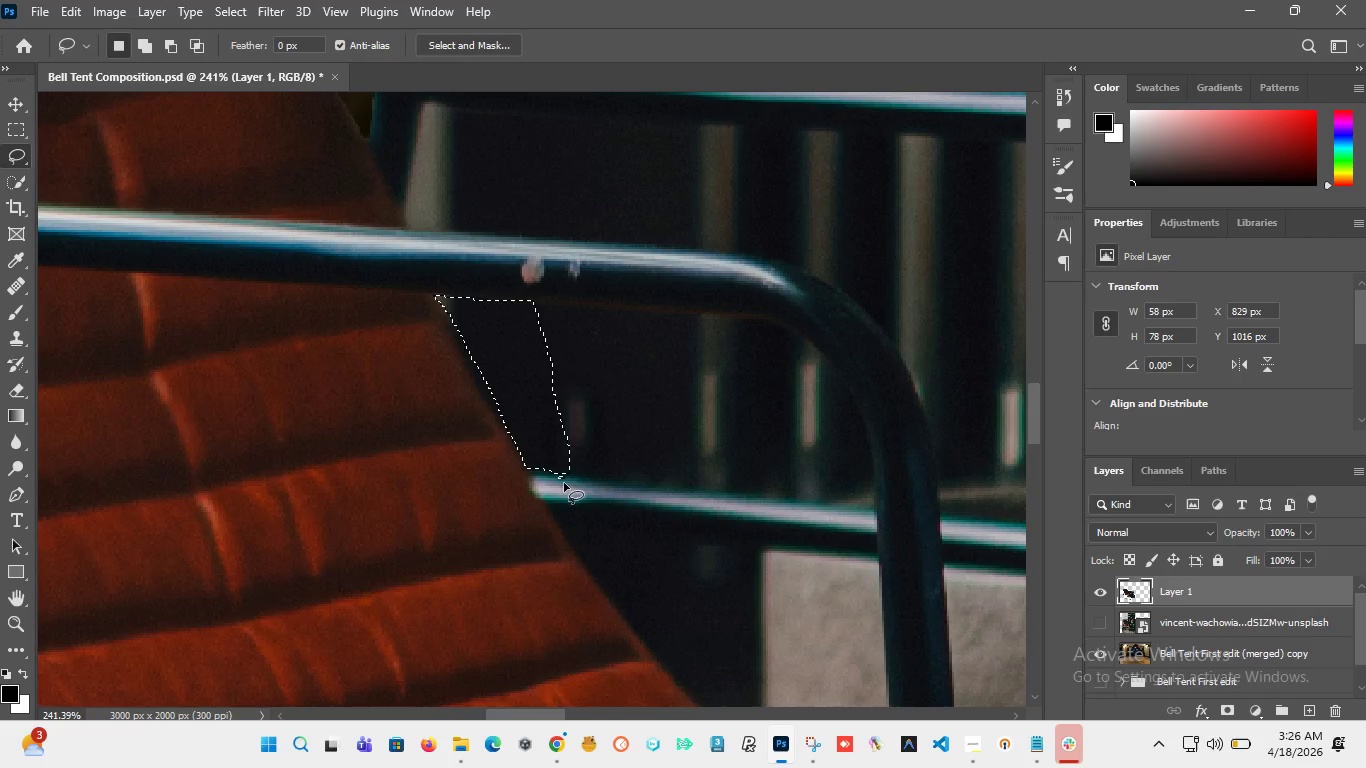 
hold_key(key=AltLeft, duration=3.03)
left_click_drag(start_coordinate=[587, 477], to_coordinate=[565, 485])
 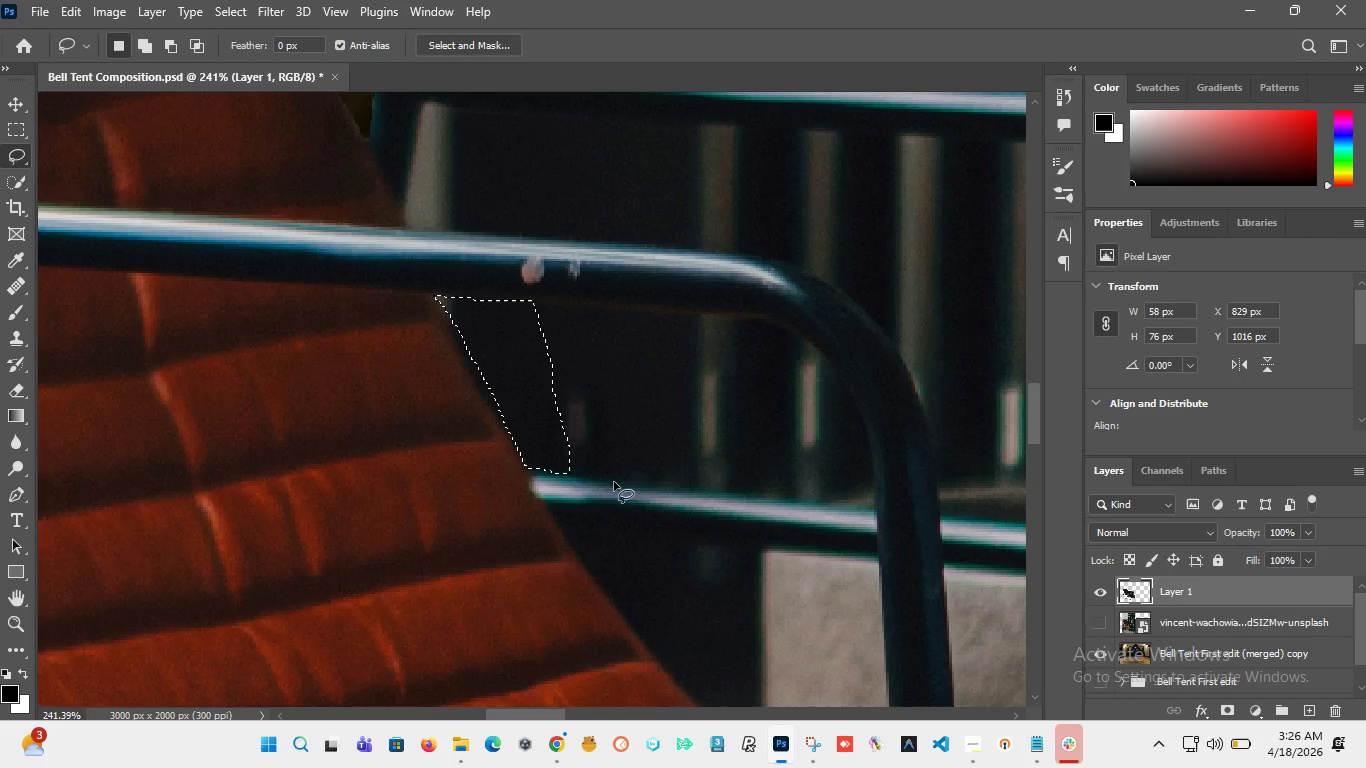 
hold_key(key=AltLeft, duration=0.8)
 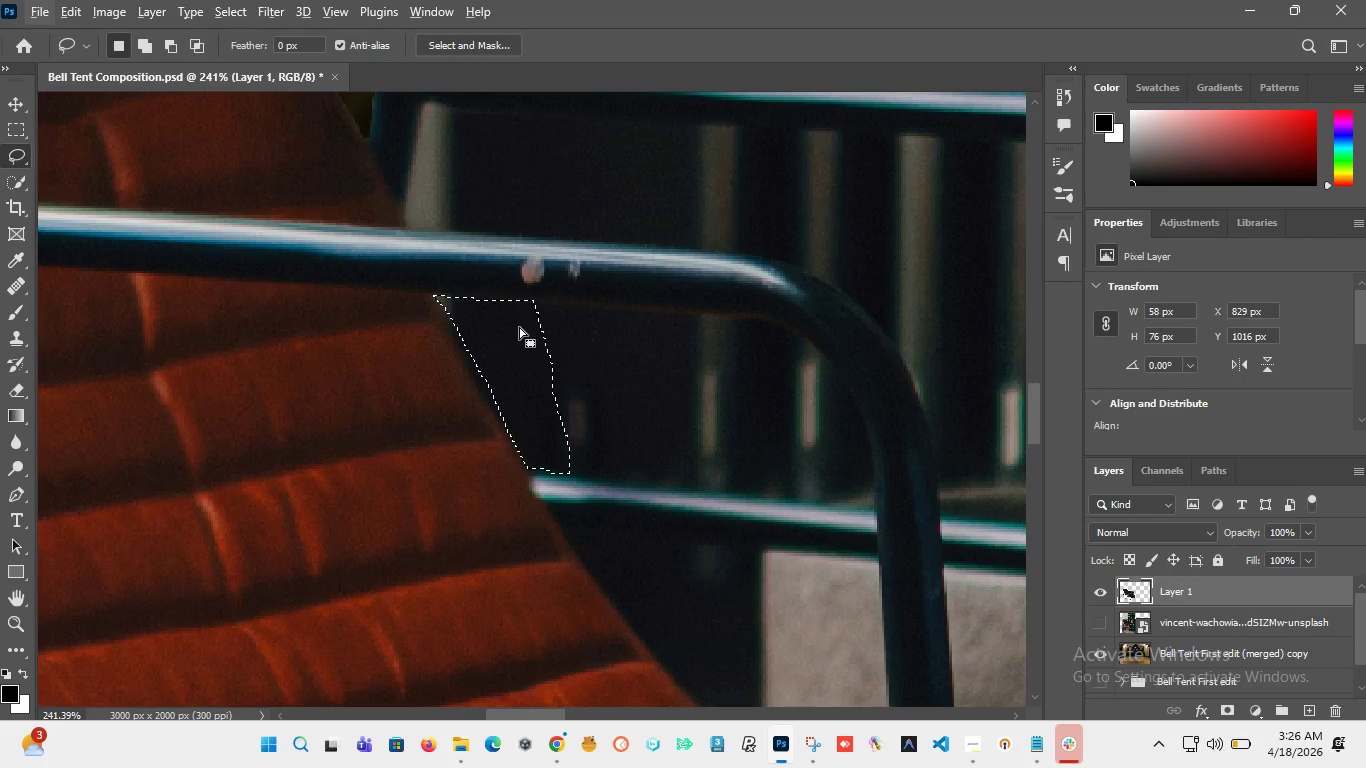 
key(Delete)
 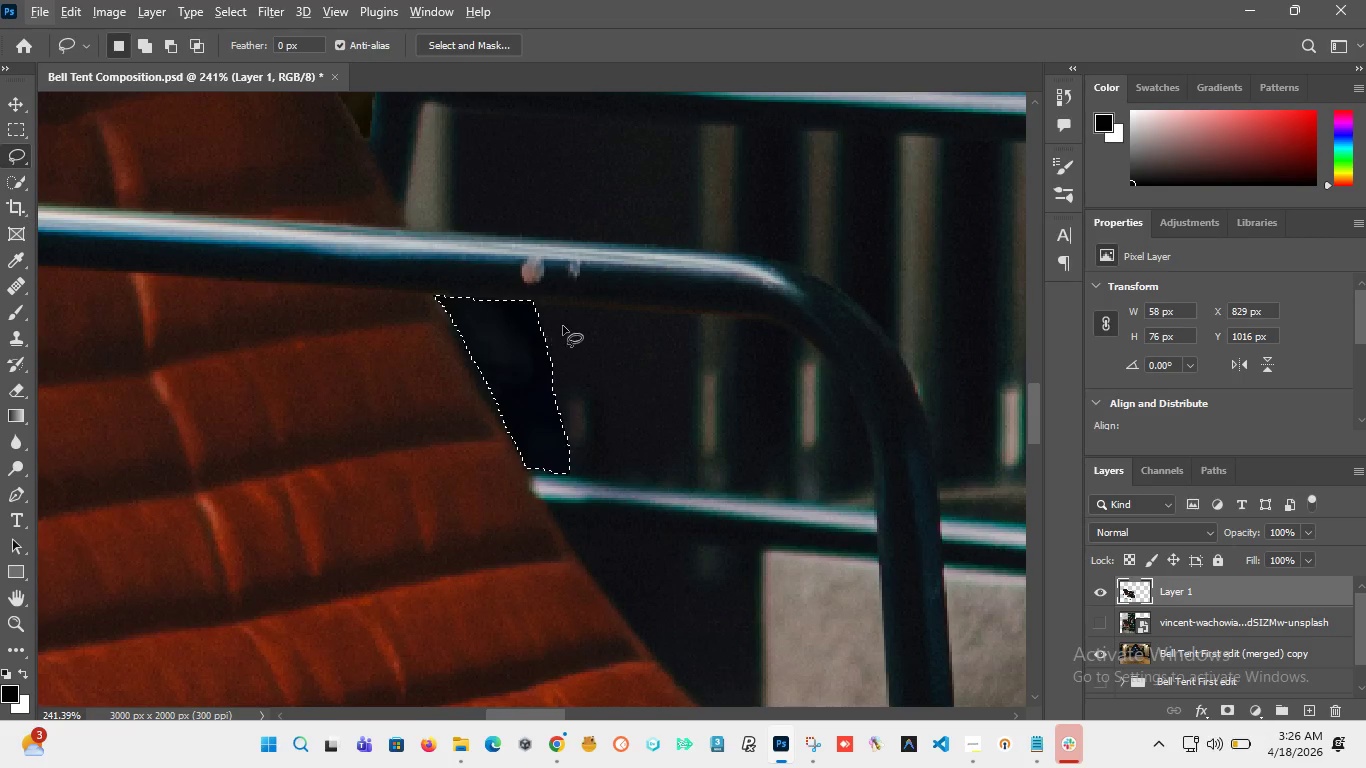 
hold_key(key=AltLeft, duration=5.91)
scroll: coordinate [515, 403], scroll_direction: down, amount: 19.0
 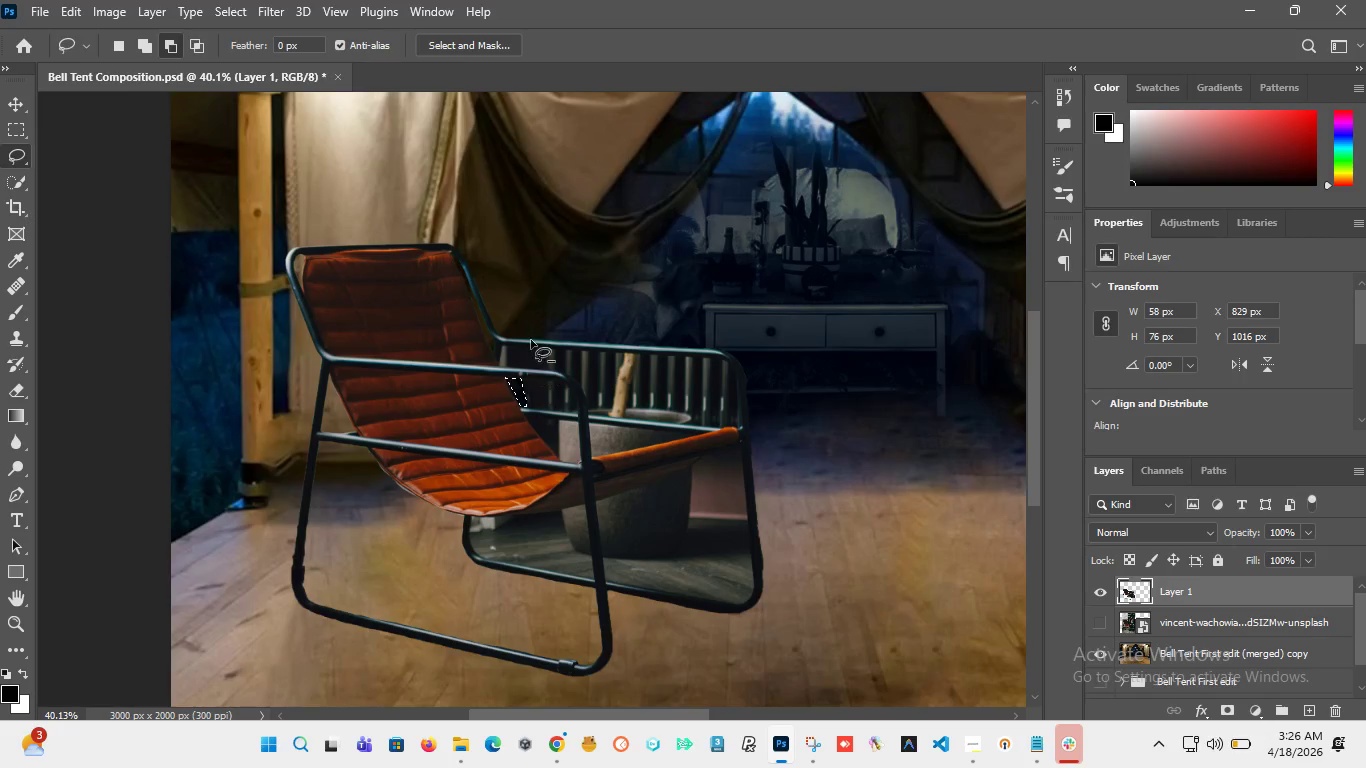 
scroll: coordinate [525, 374], scroll_direction: up, amount: 20.0
 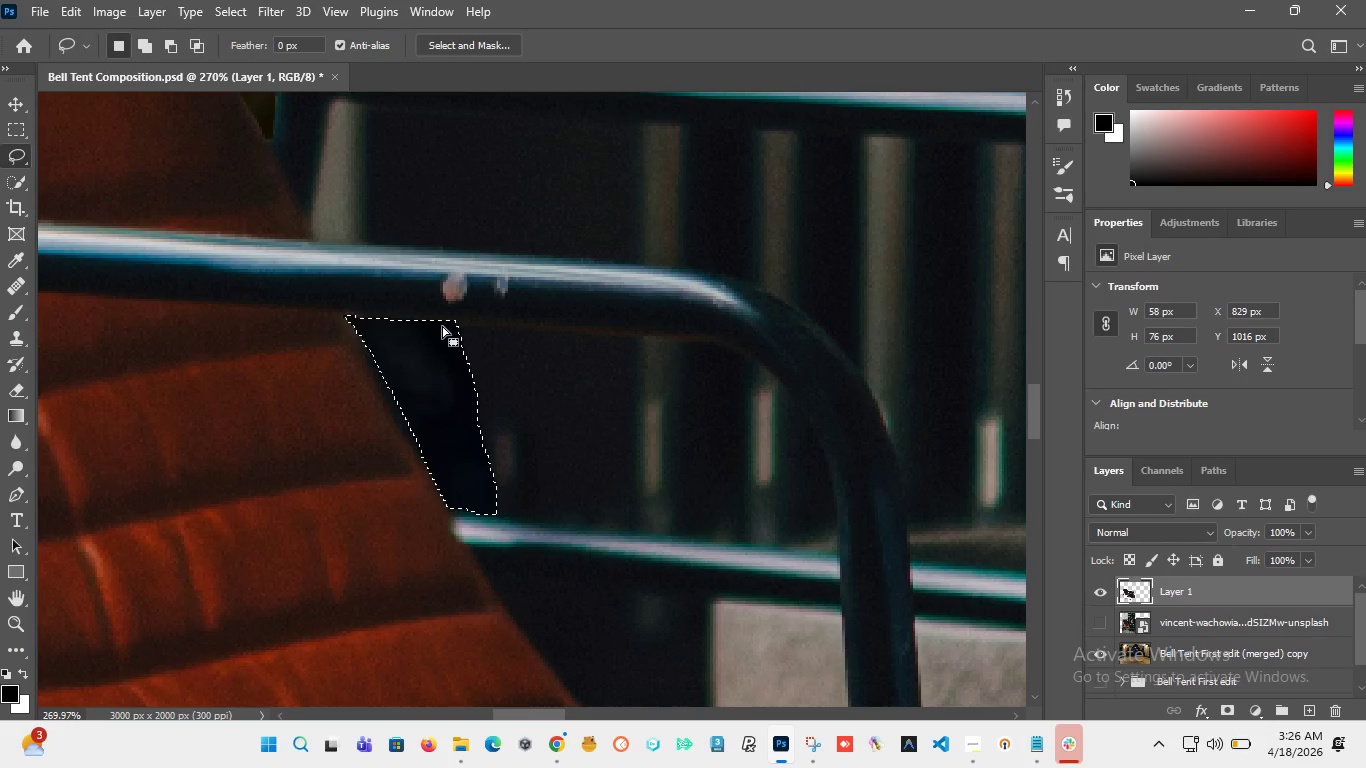 
left_click_drag(start_coordinate=[442, 326], to_coordinate=[472, 330])
 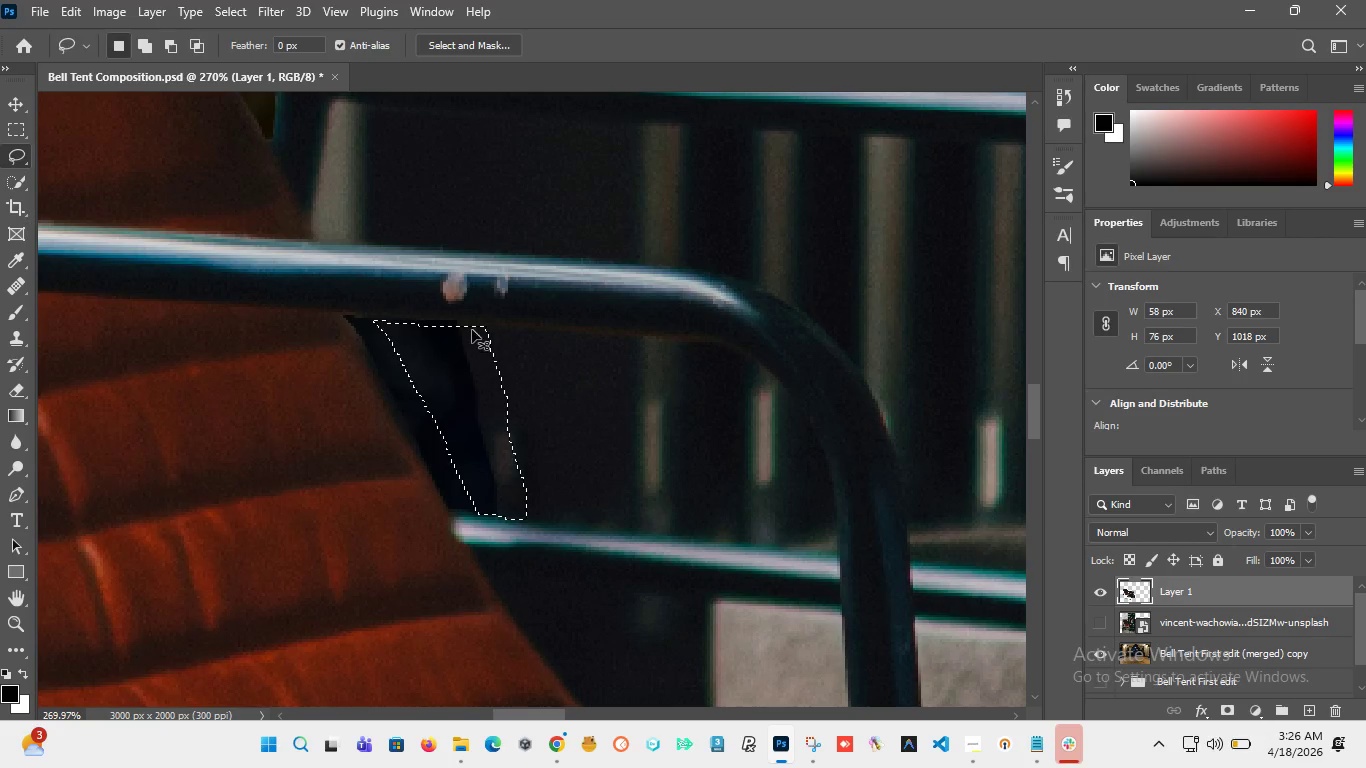 
key(Control+Shift+ShiftLeft)
 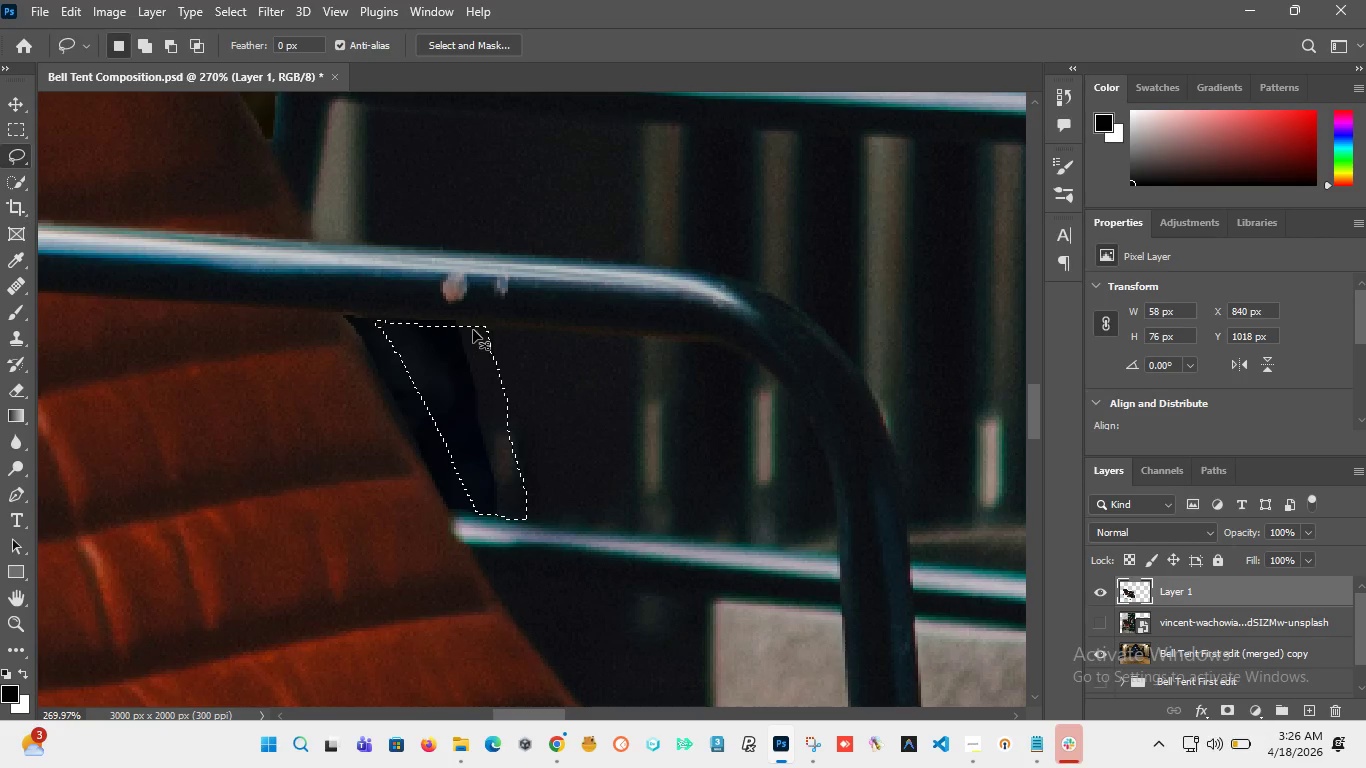 
key(Control+Shift+D)
 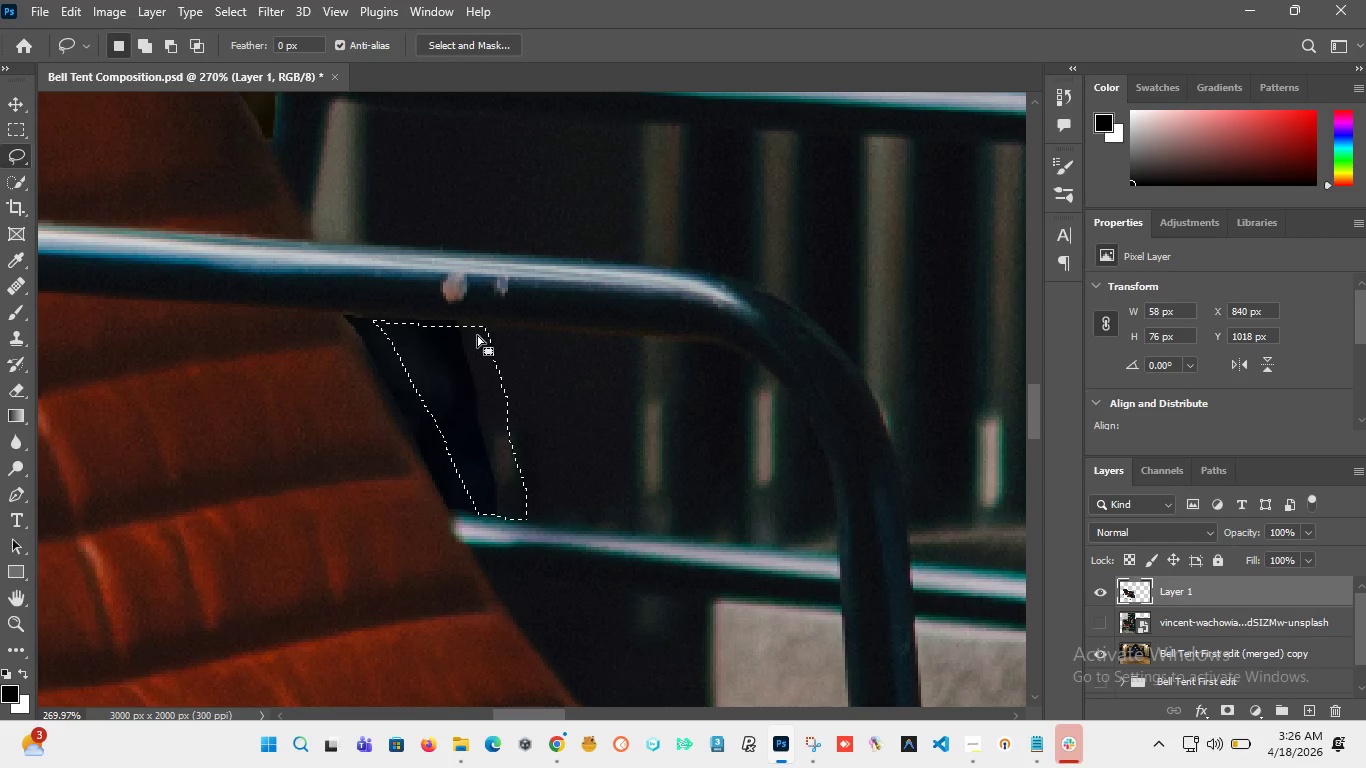 
key(Control+D)
 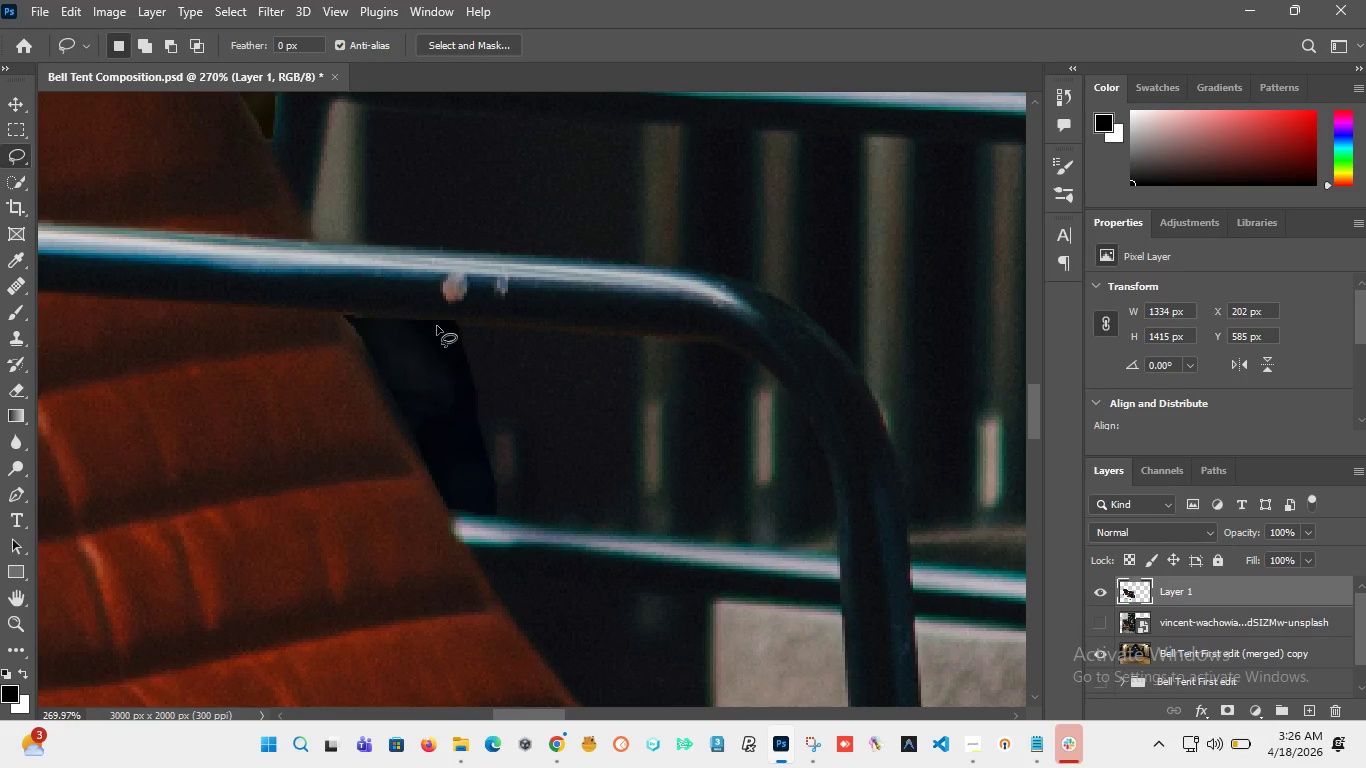 
key(Alt+AltLeft)
 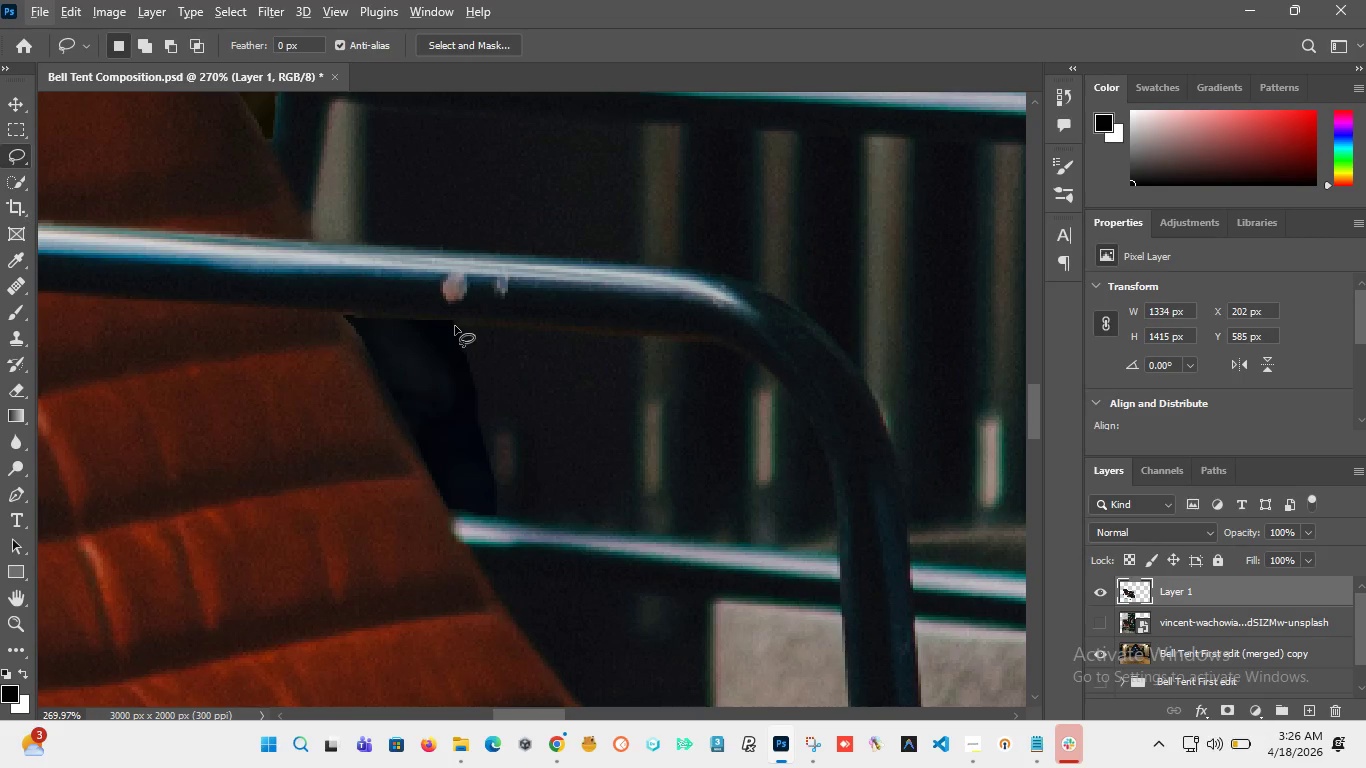 
left_click_drag(start_coordinate=[448, 323], to_coordinate=[463, 328])
 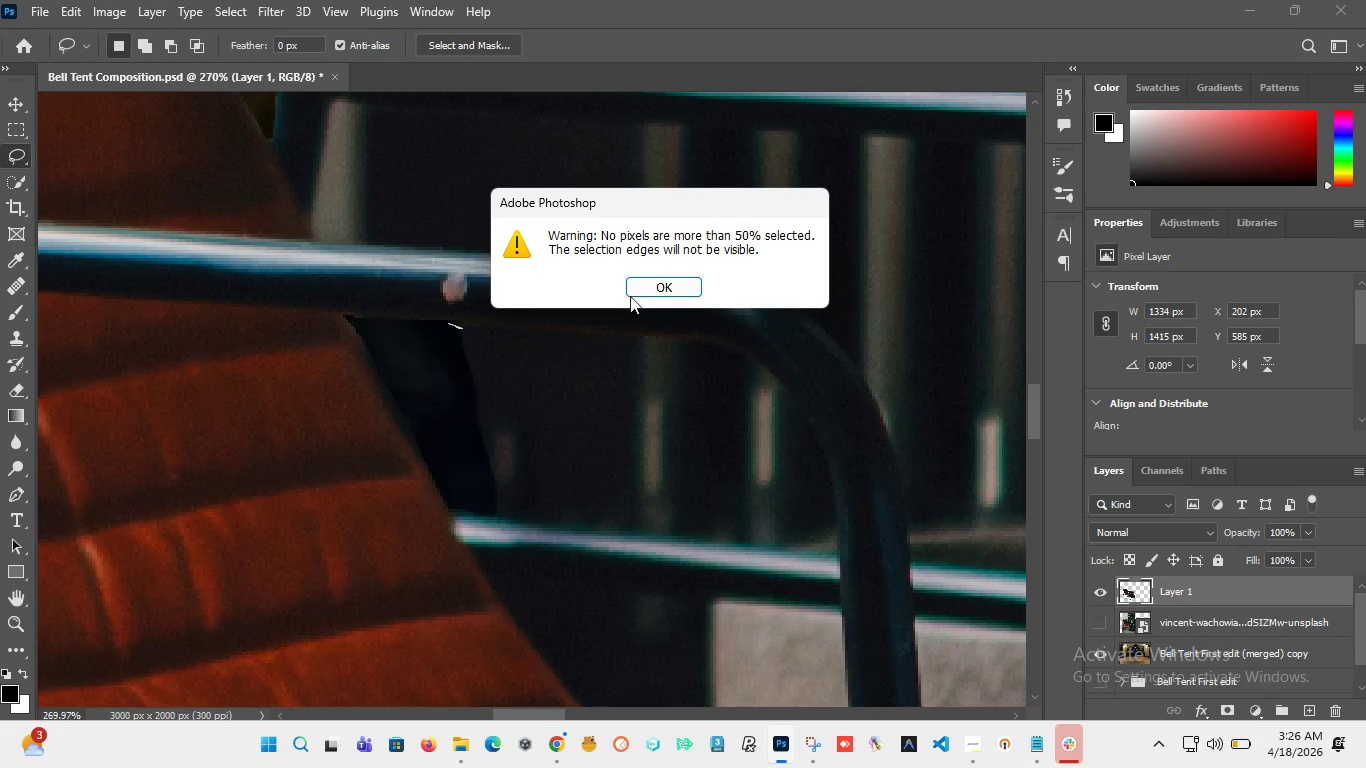 
left_click([637, 286])
 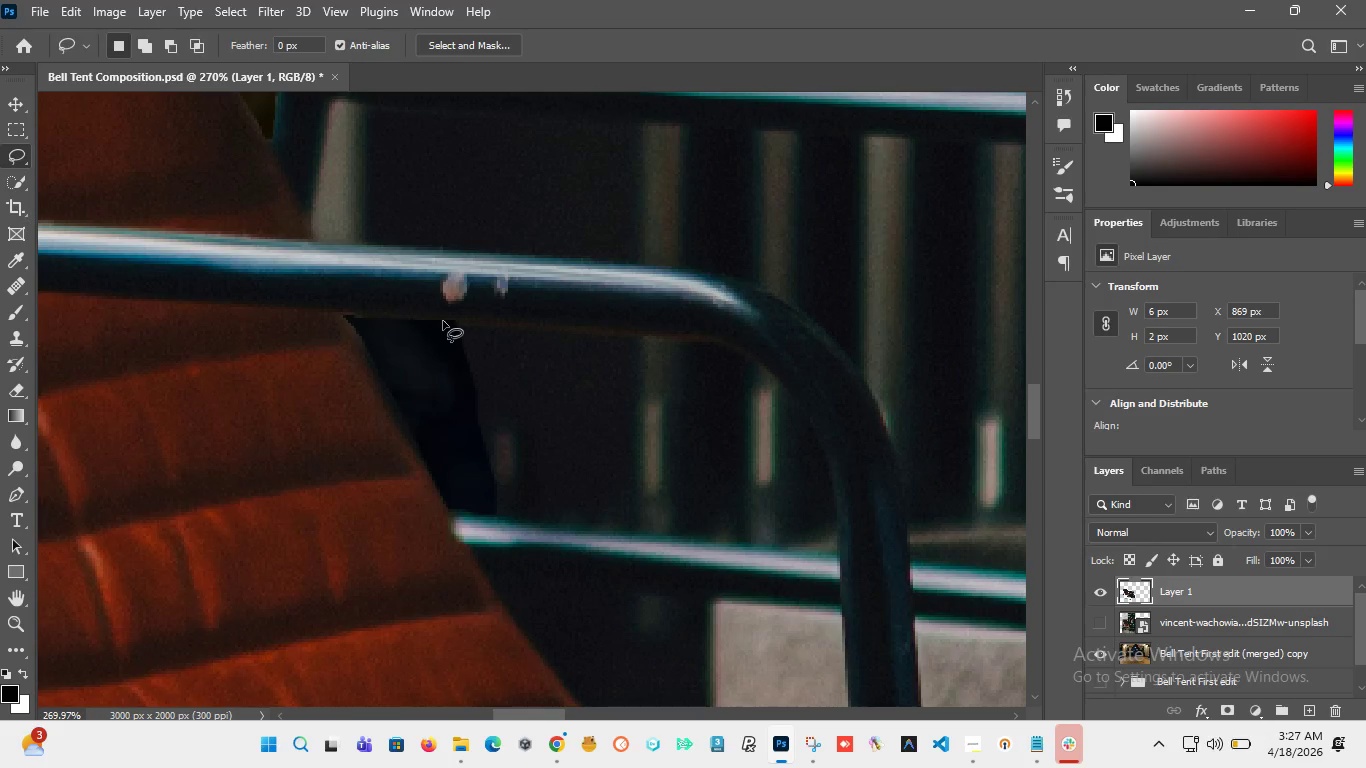 
left_click_drag(start_coordinate=[443, 323], to_coordinate=[525, 325])
 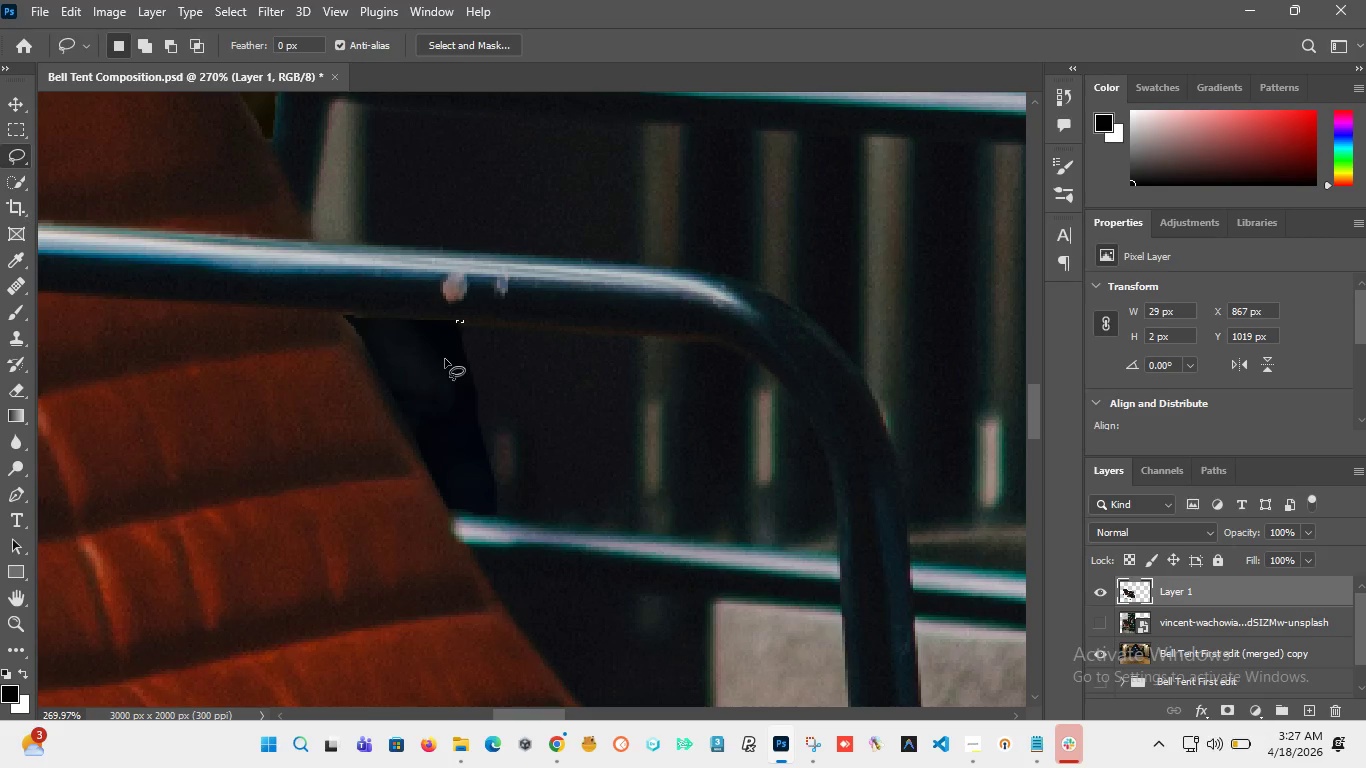 
key(Control+D)
 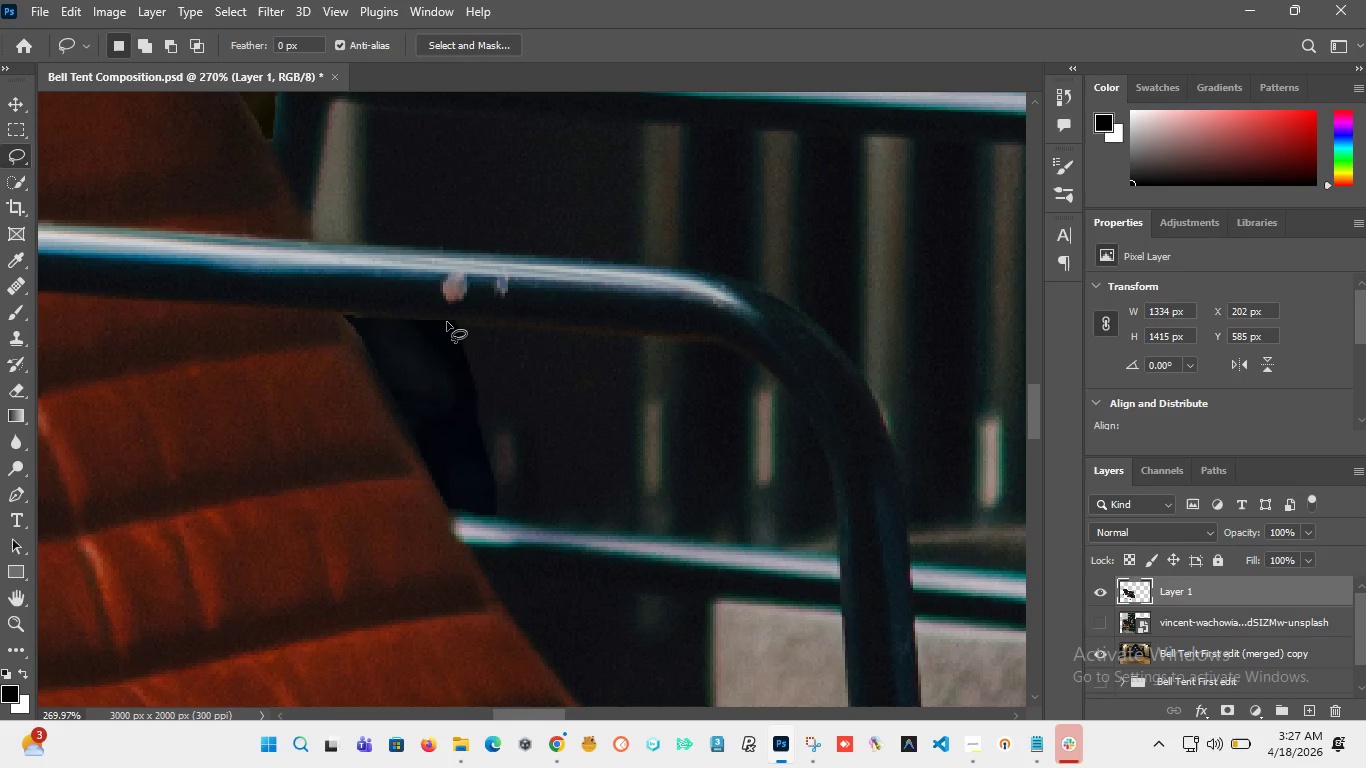 
left_click_drag(start_coordinate=[447, 323], to_coordinate=[473, 492])
 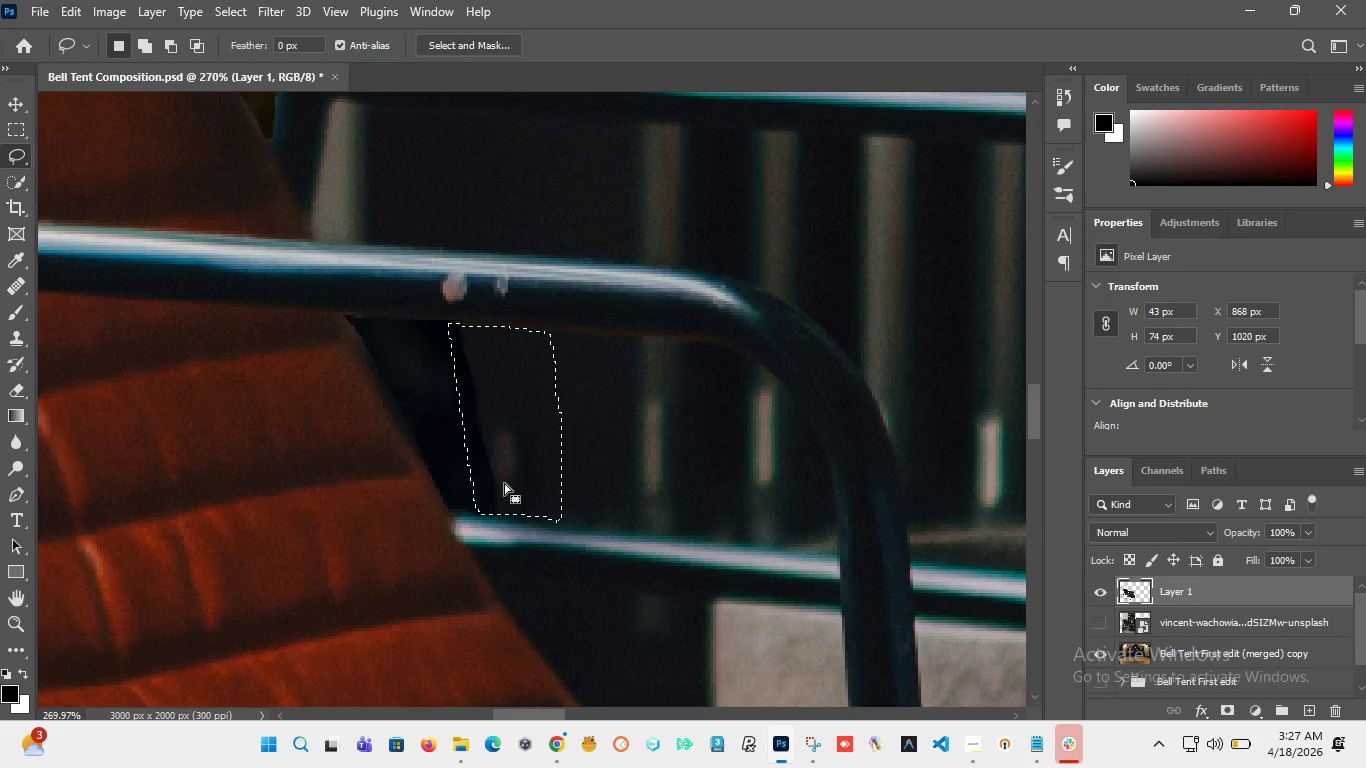 
key(Delete)
 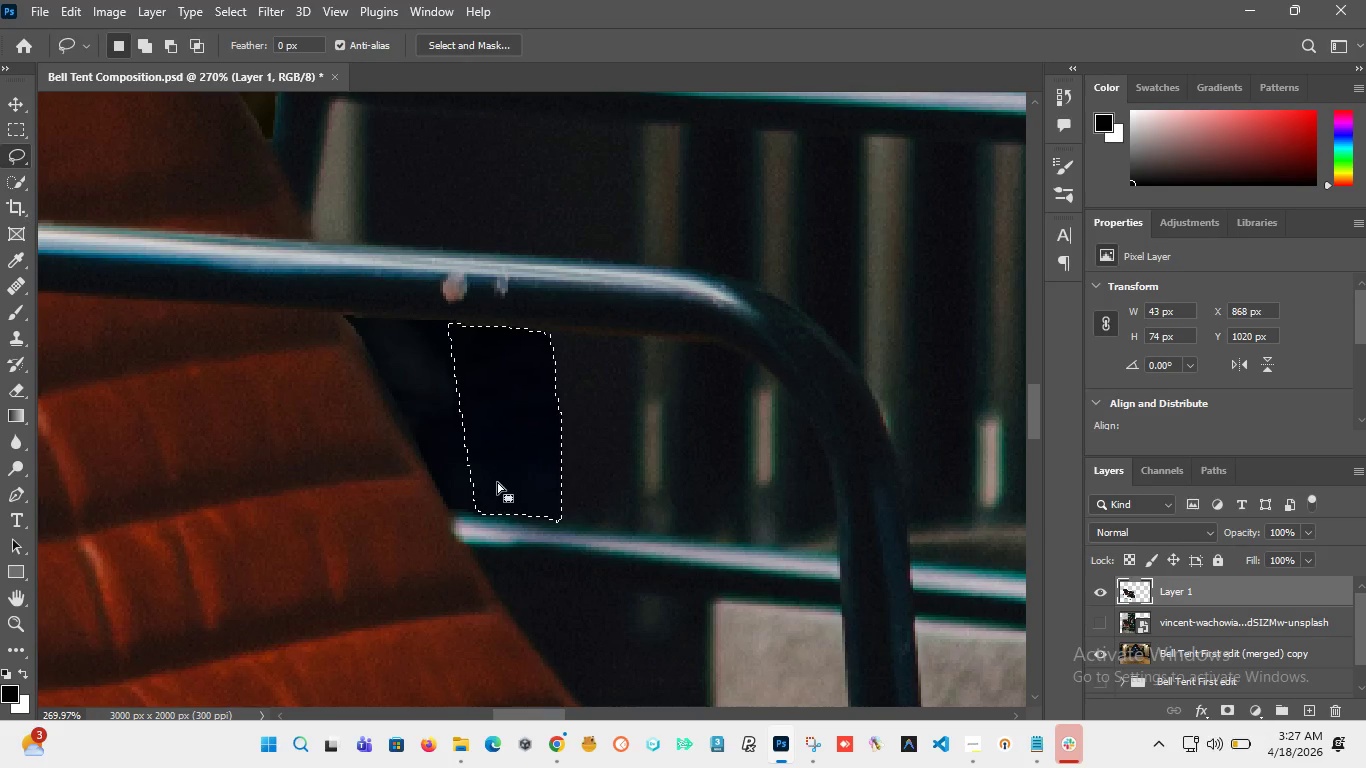 
left_click([500, 369])
 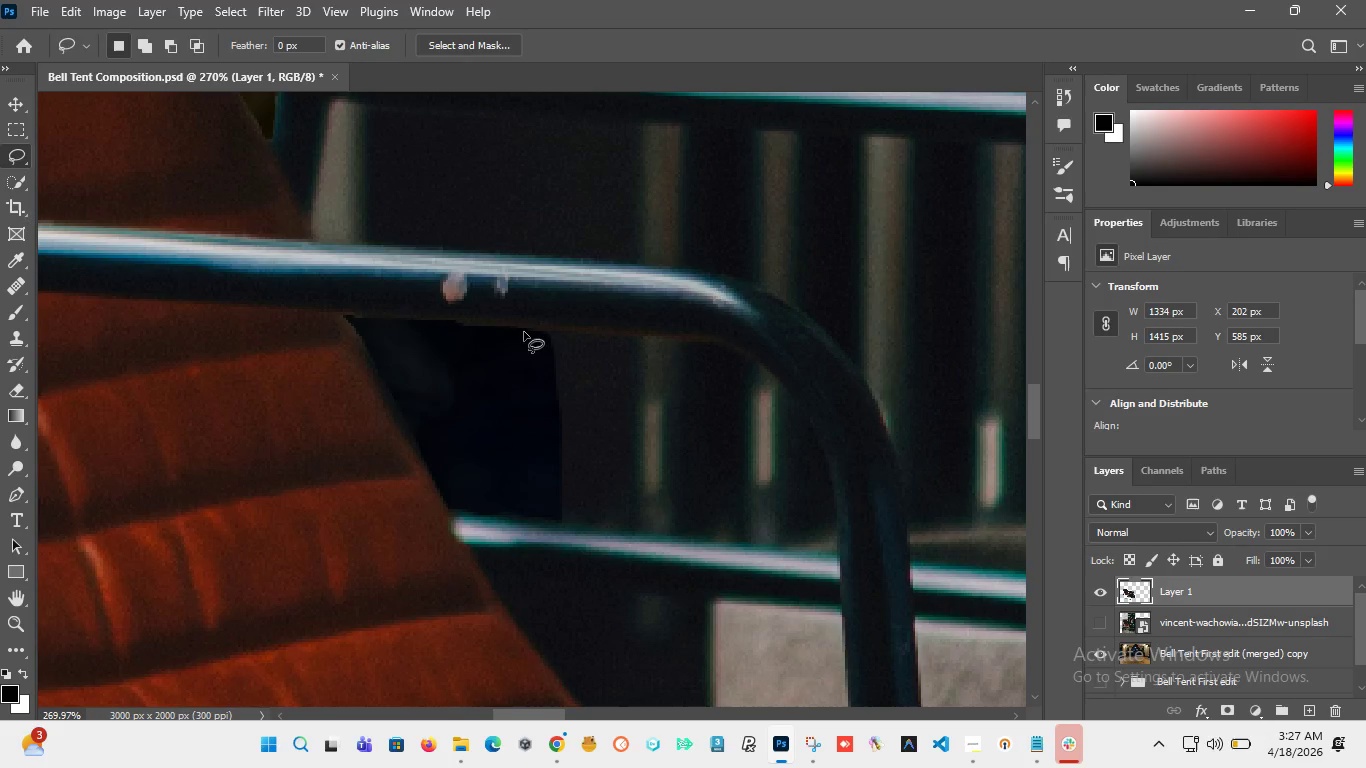 
left_click_drag(start_coordinate=[533, 330], to_coordinate=[527, 478])
 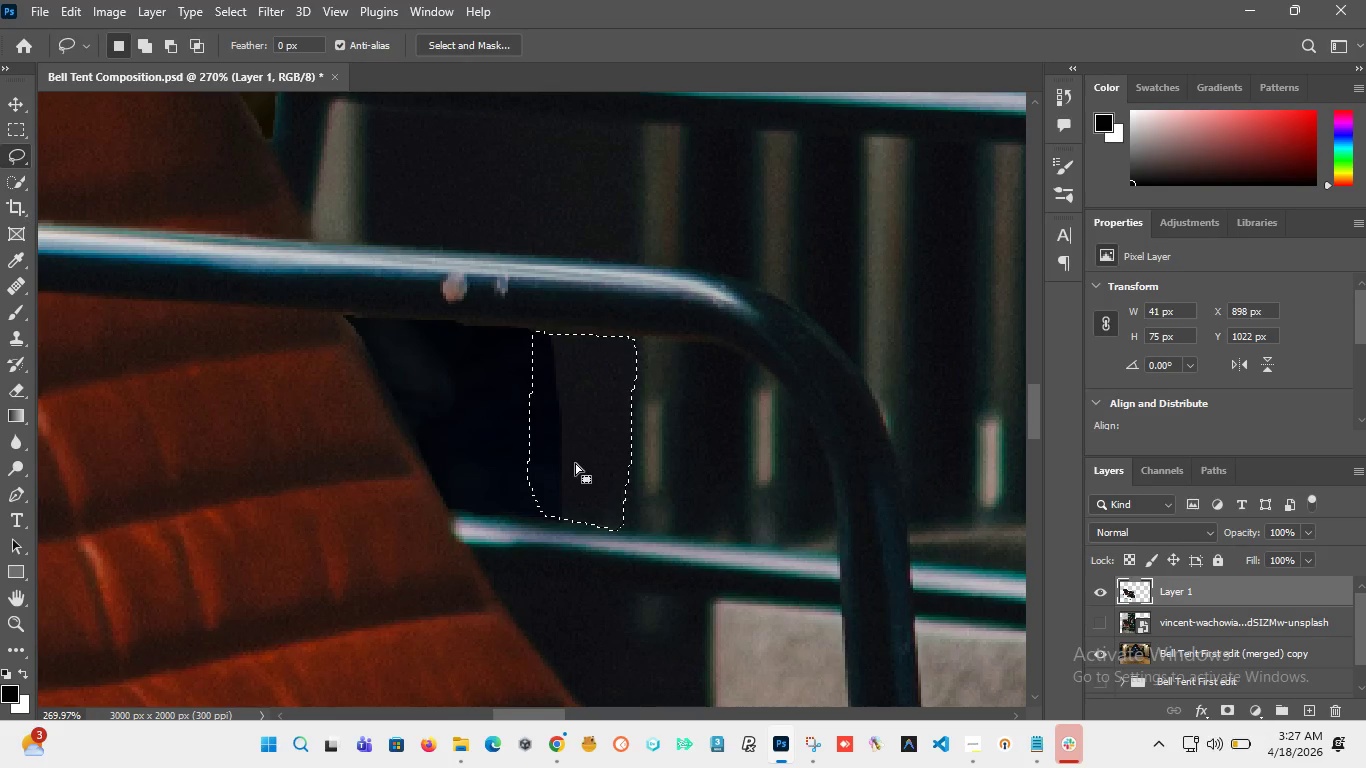 
key(Delete)
 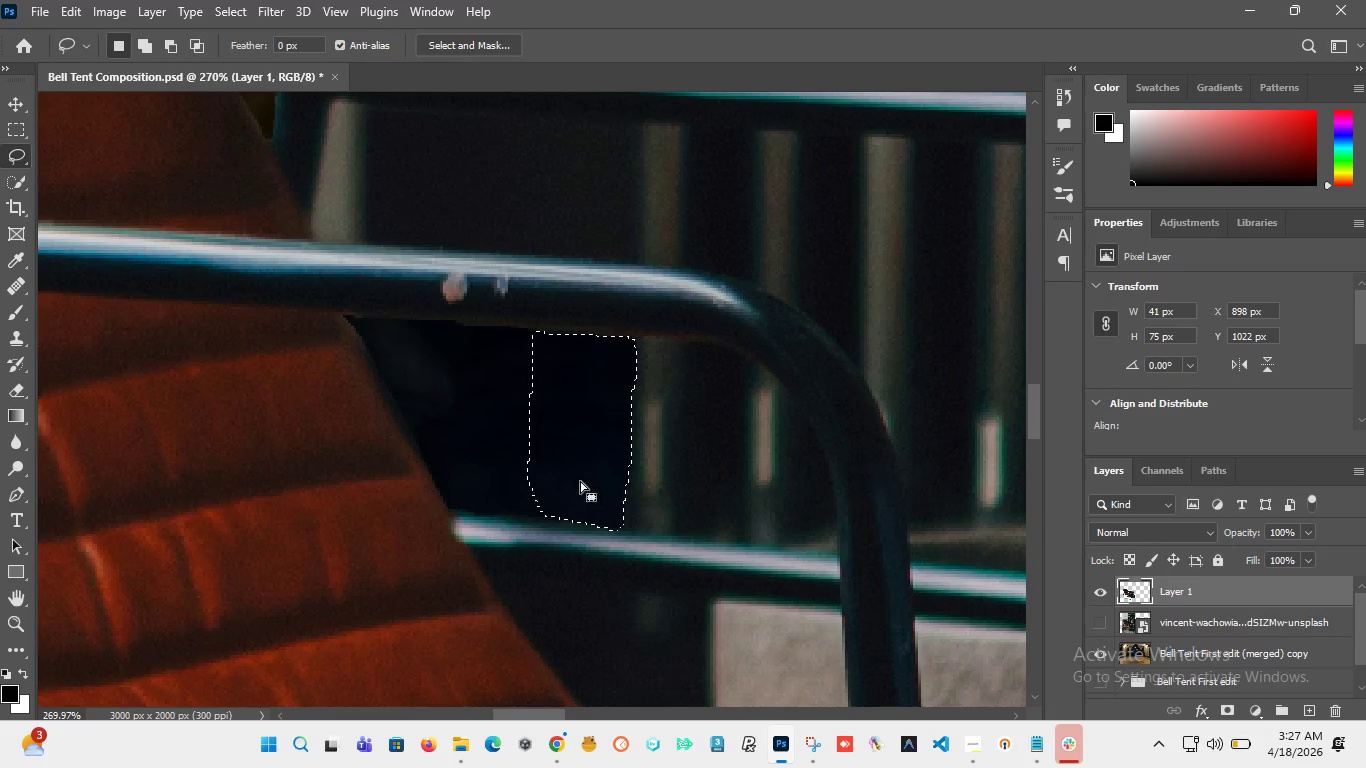 
hold_key(key=AltLeft, duration=5.19)
scroll: coordinate [484, 428], scroll_direction: down, amount: 19.0
 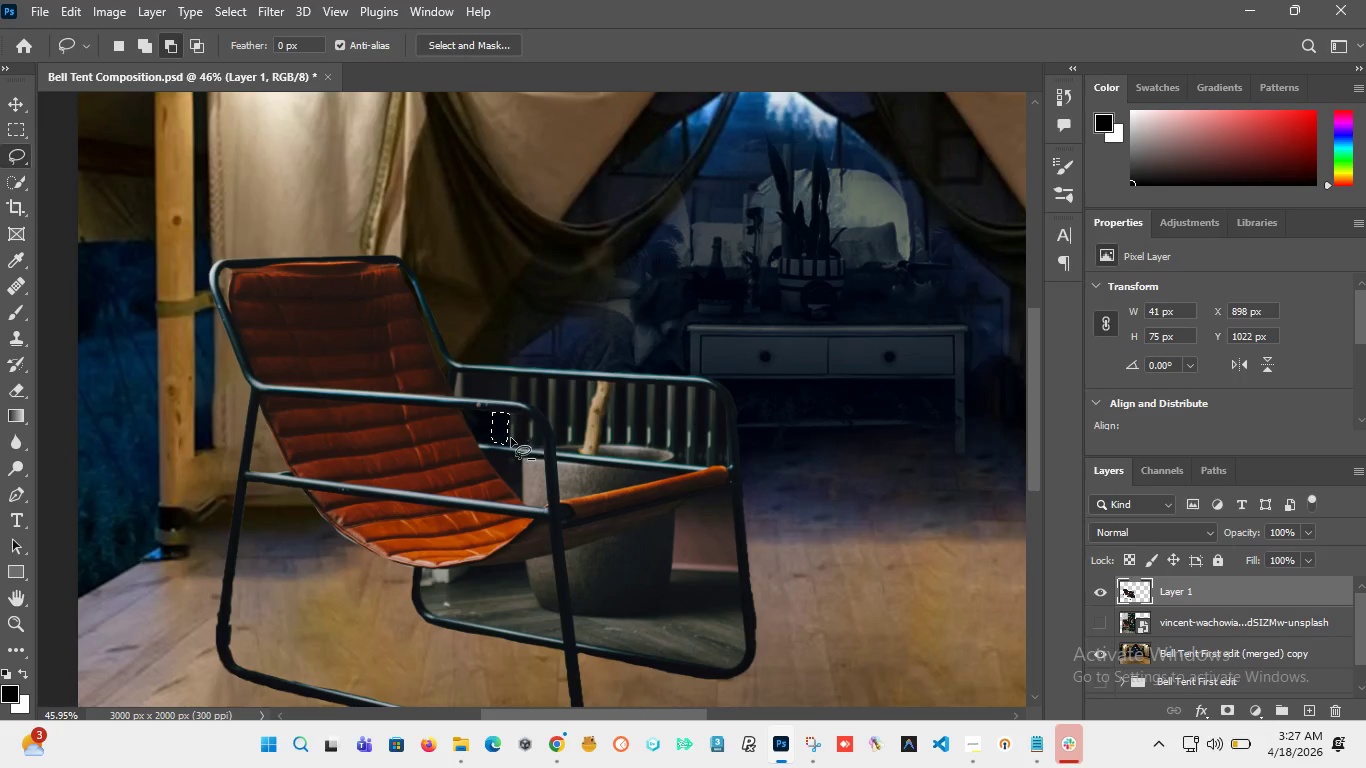 
scroll: coordinate [498, 422], scroll_direction: up, amount: 17.0
 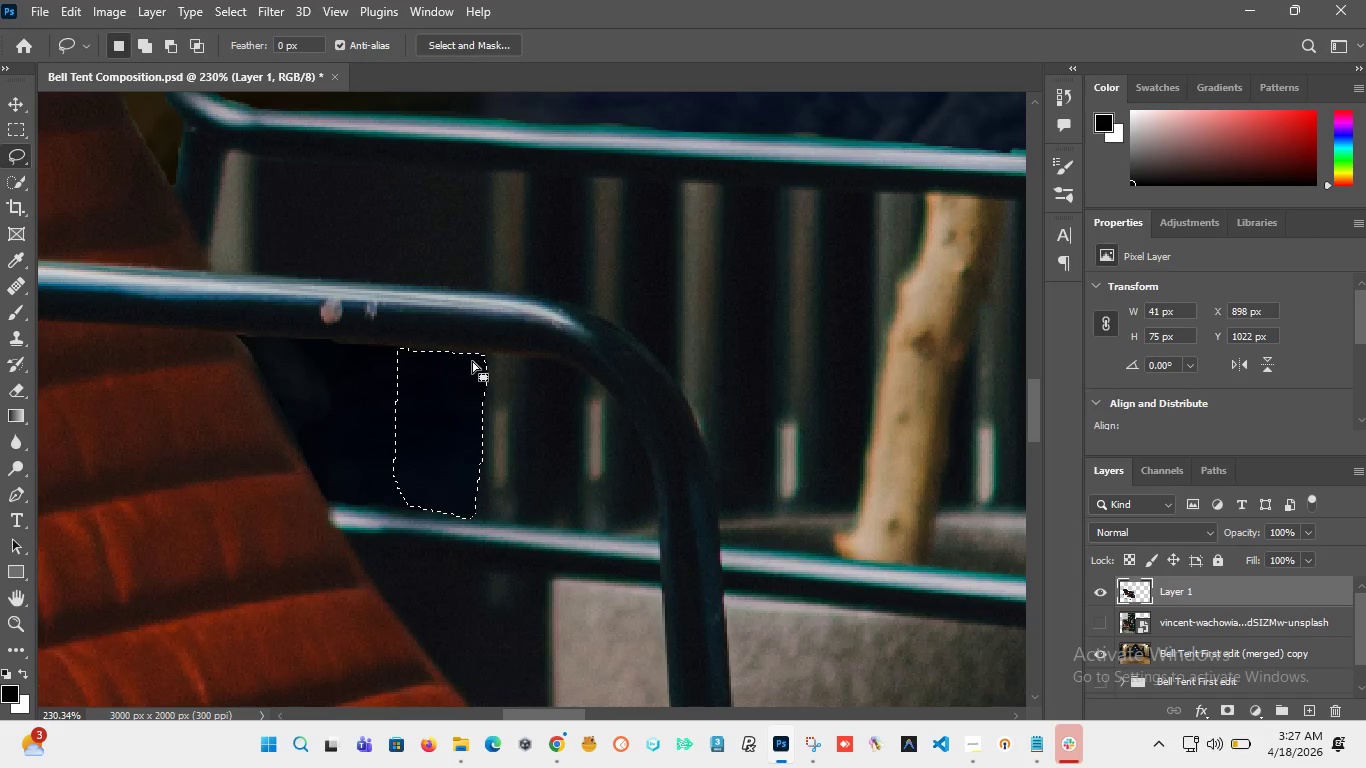 
left_click([470, 362])
 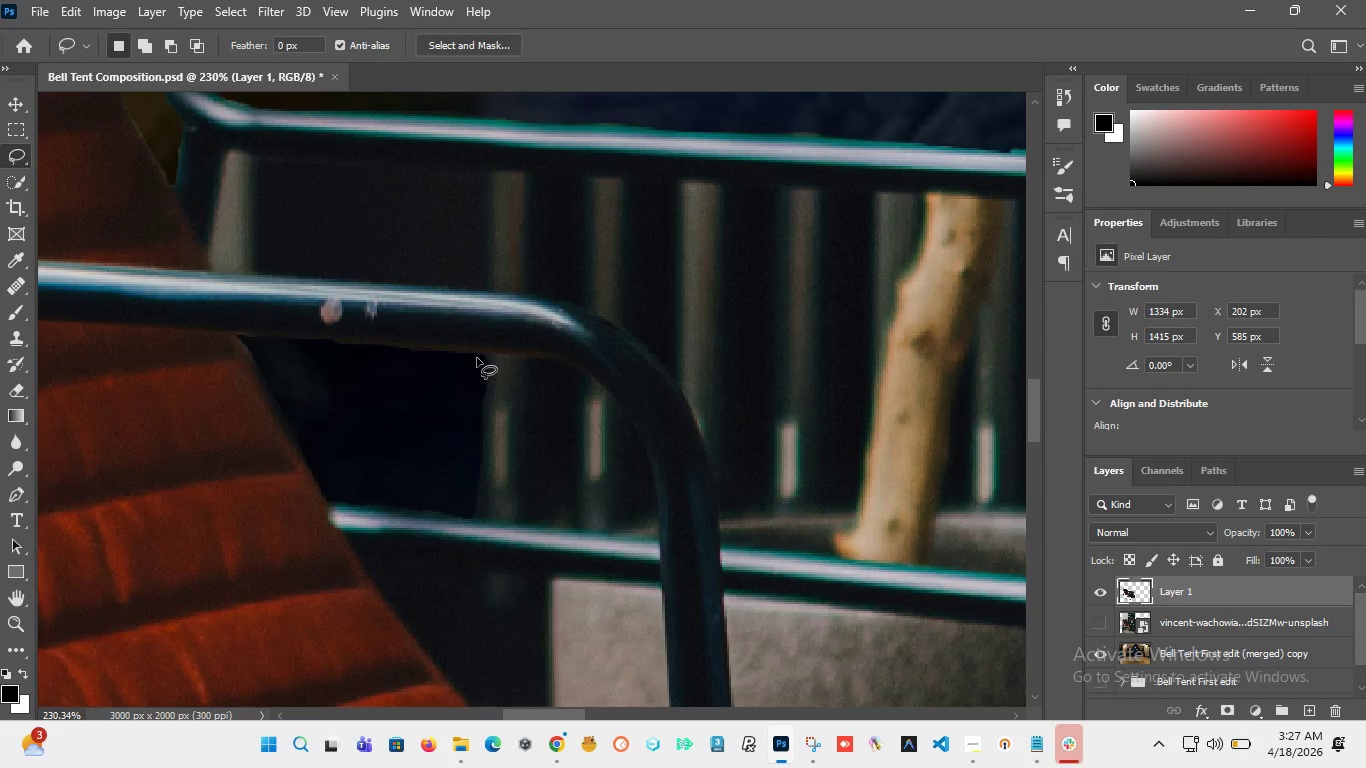 
left_click_drag(start_coordinate=[478, 357], to_coordinate=[448, 448])
 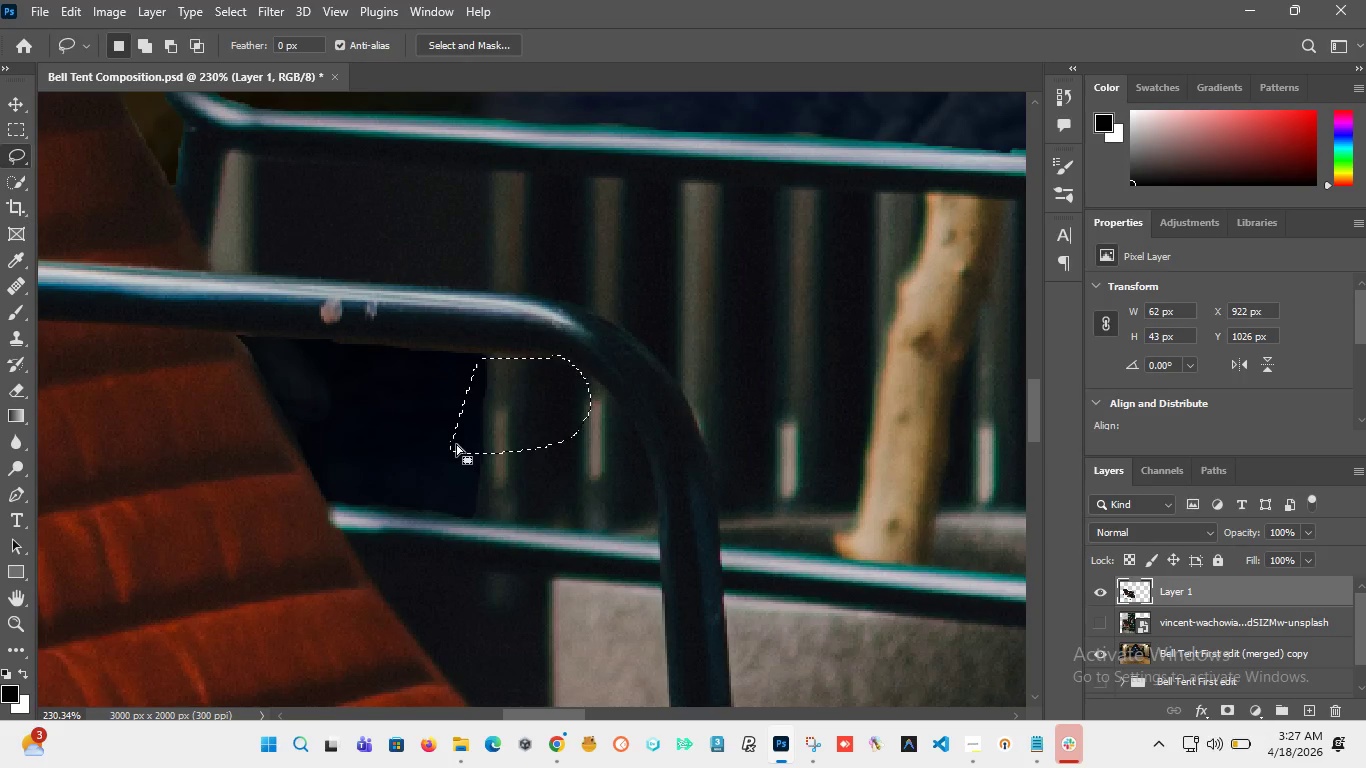 
key(Delete)
 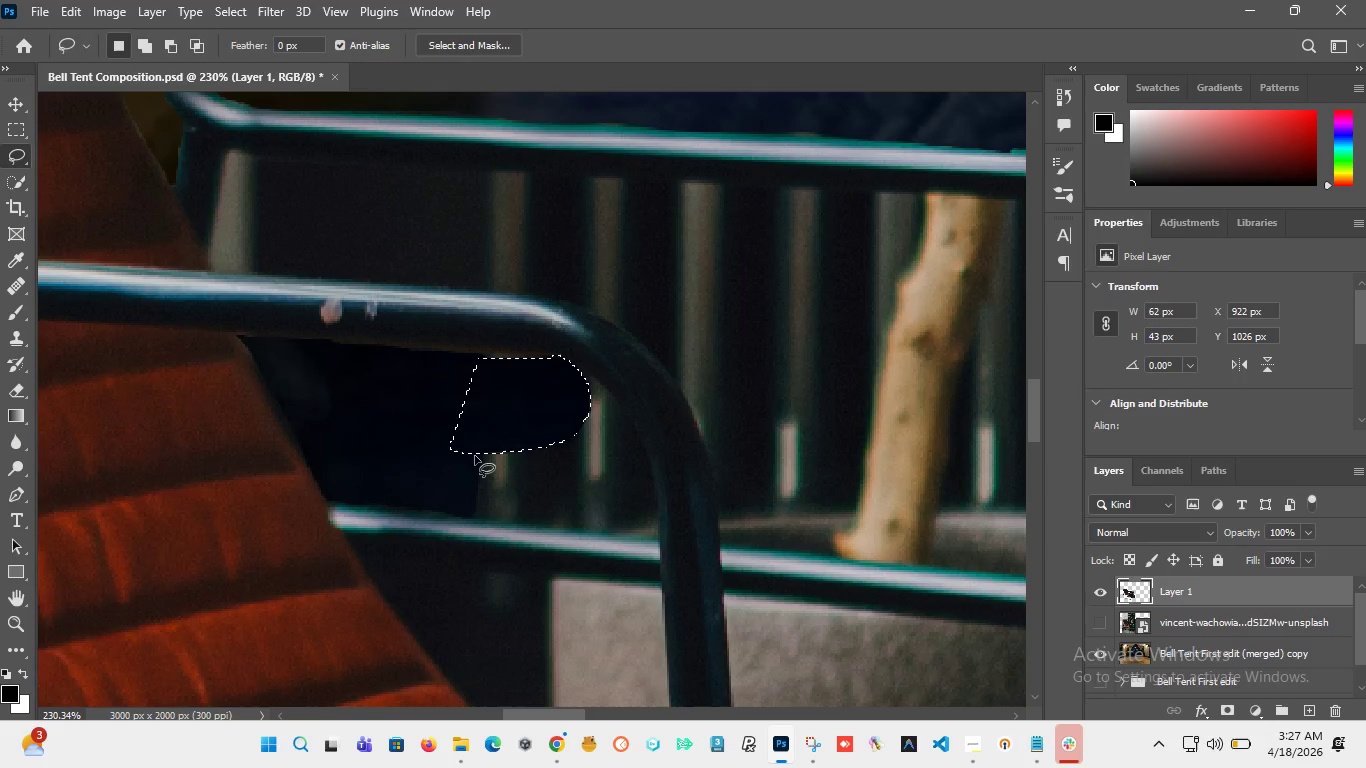 
left_click([491, 433])
 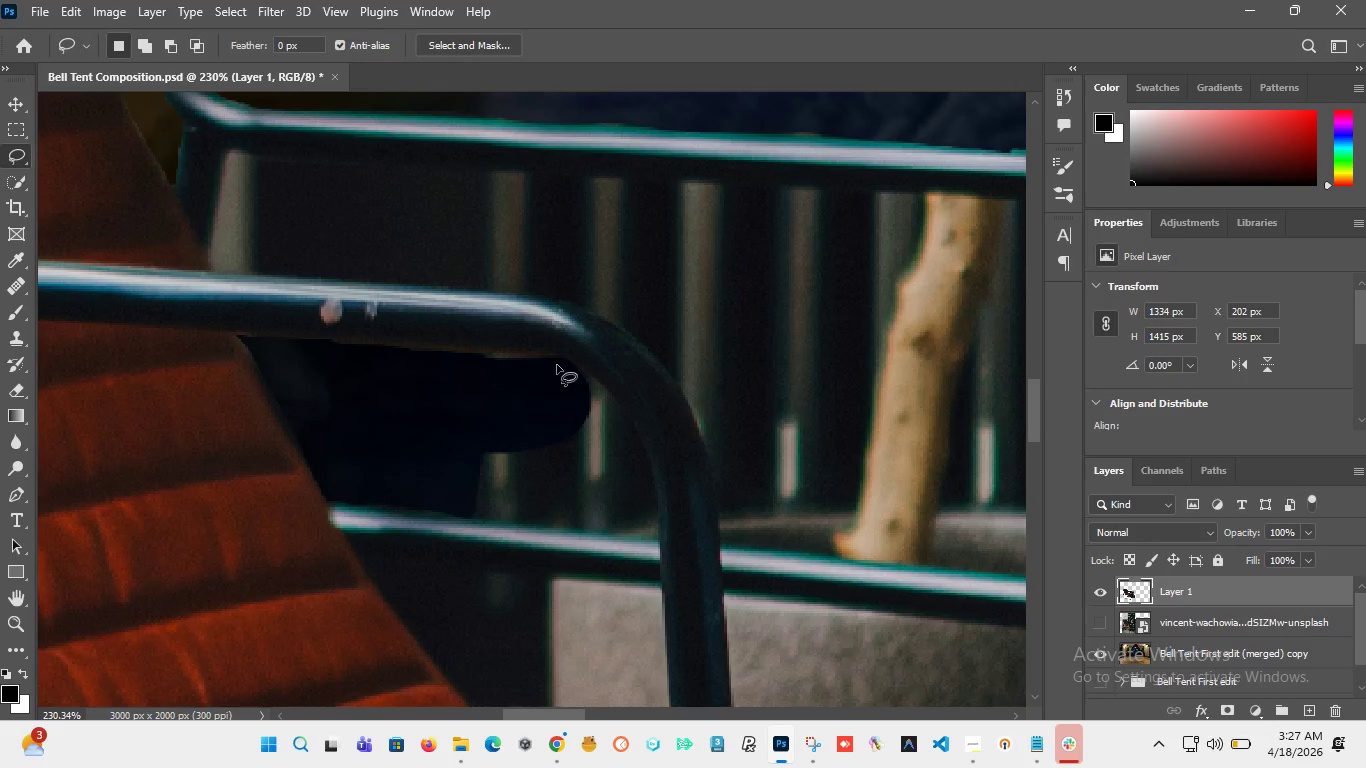 
left_click_drag(start_coordinate=[561, 362], to_coordinate=[346, 375])
 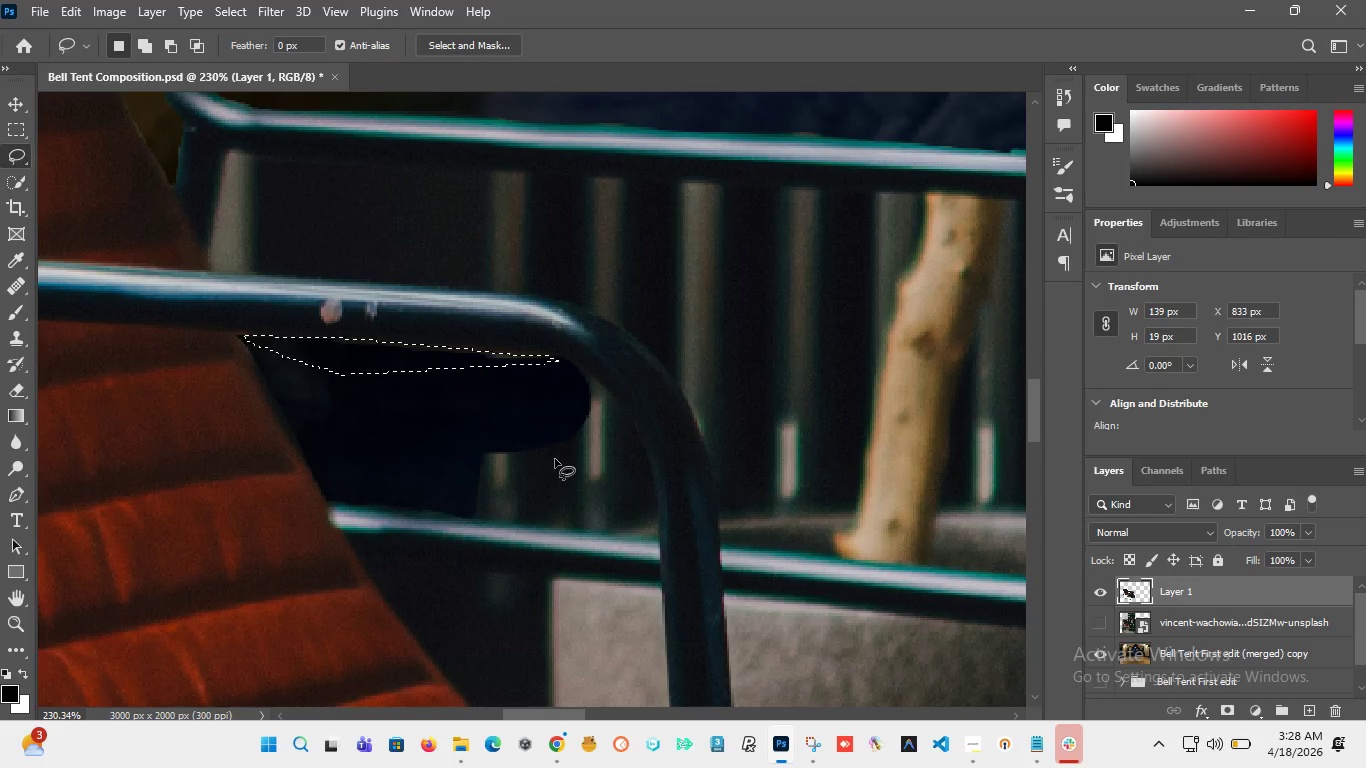 
key(Delete)